 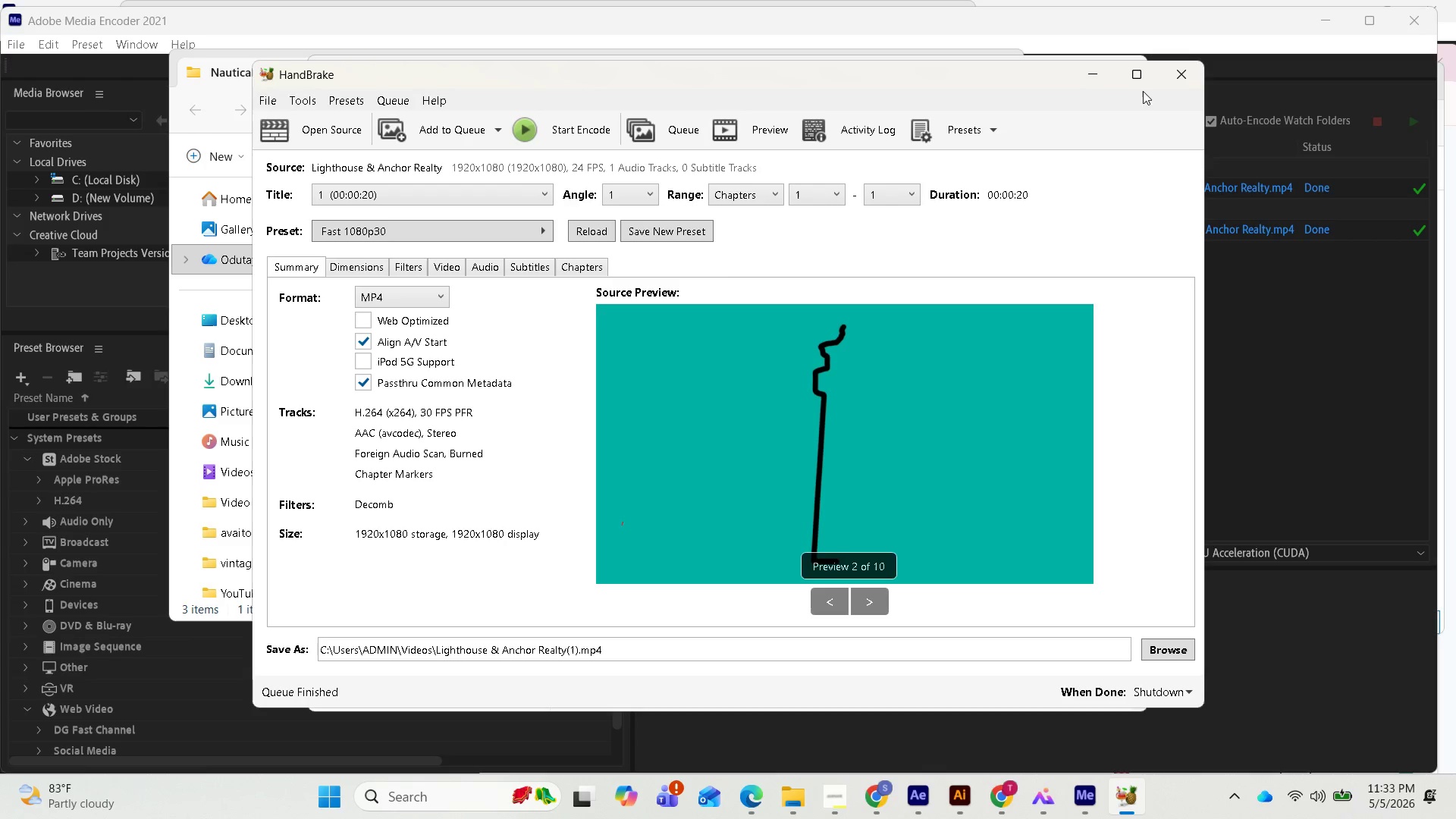 
mouse_move([807, 791])
 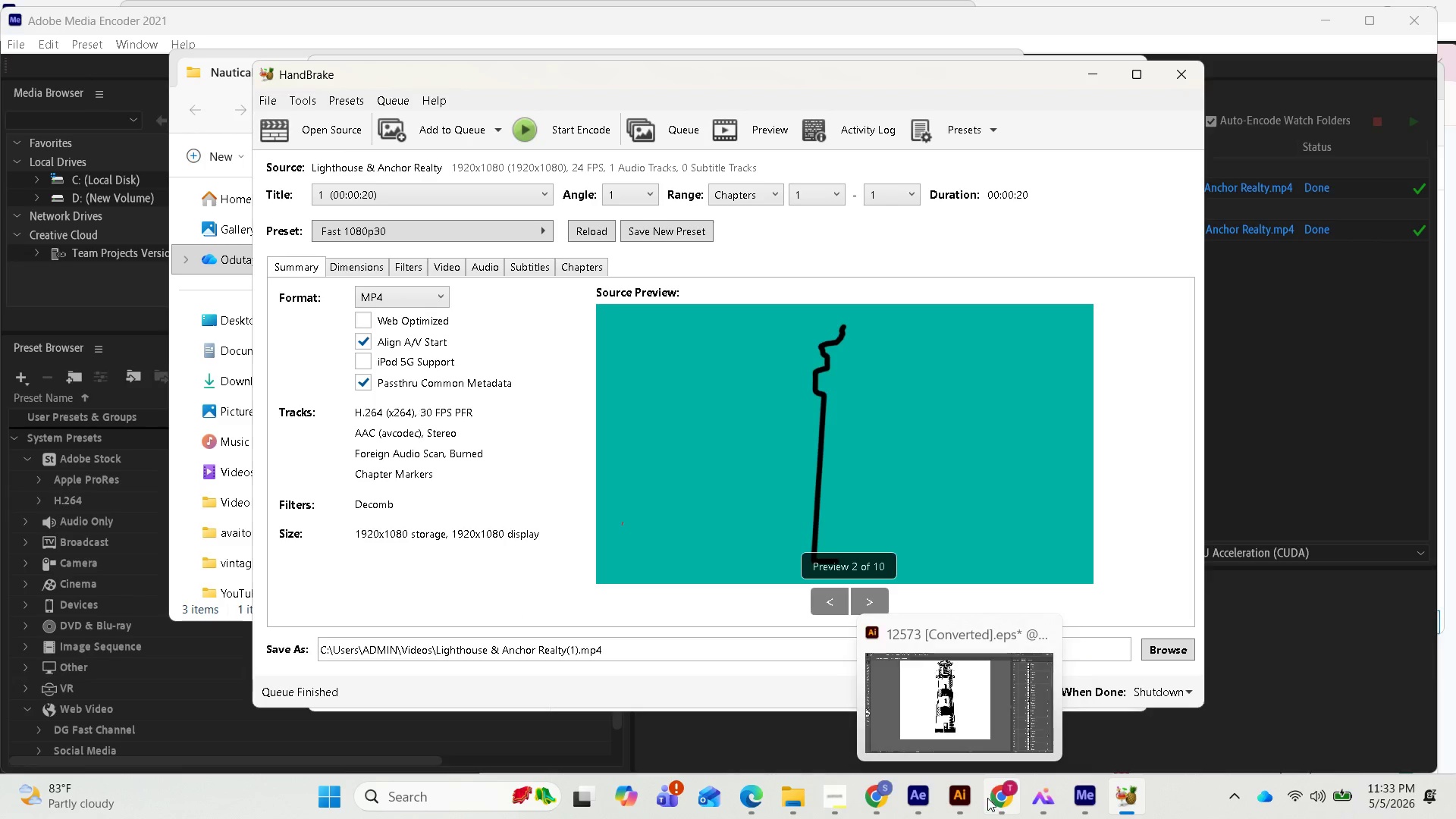 
wait(7.03)
 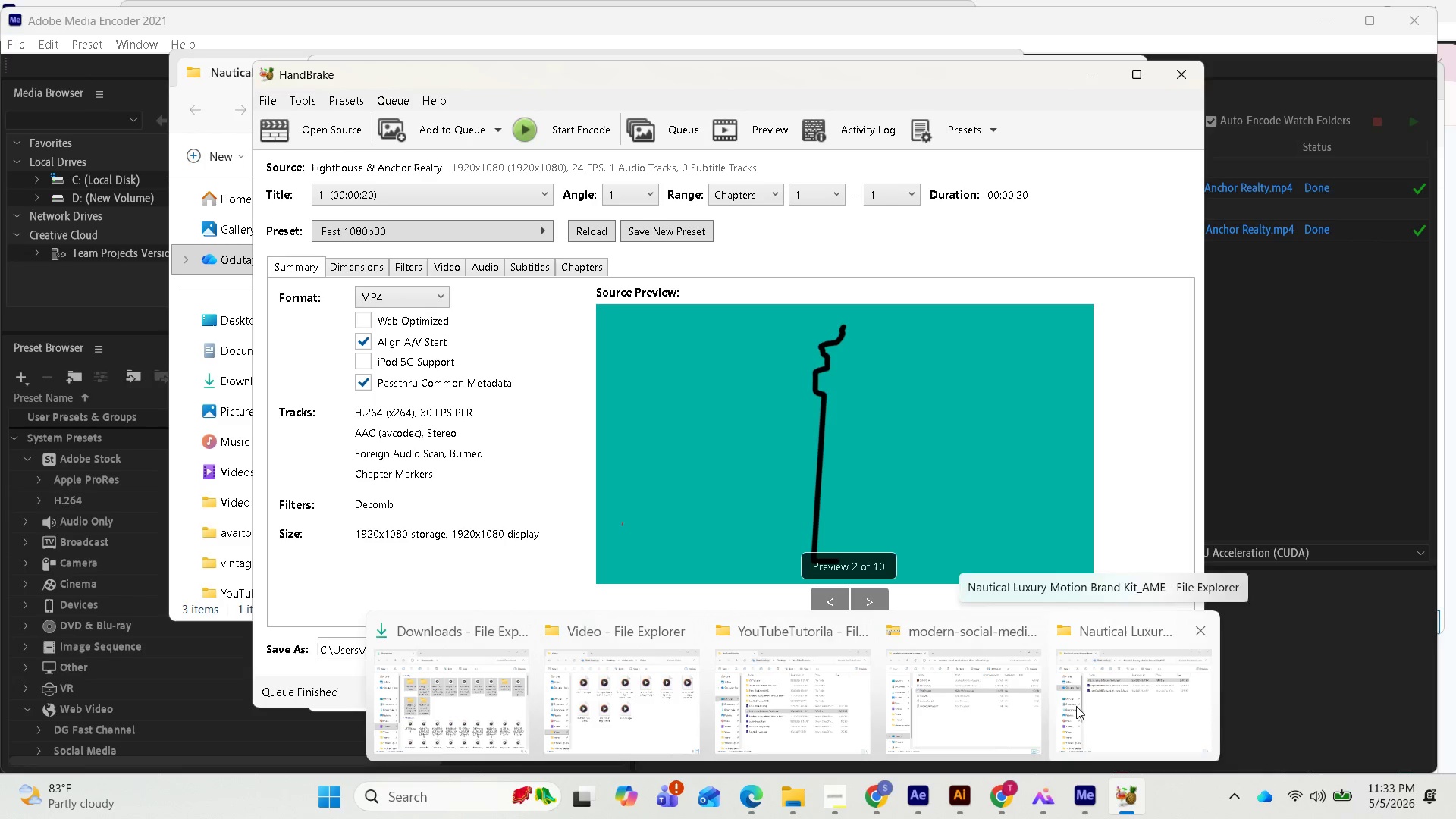 
left_click([990, 797])
 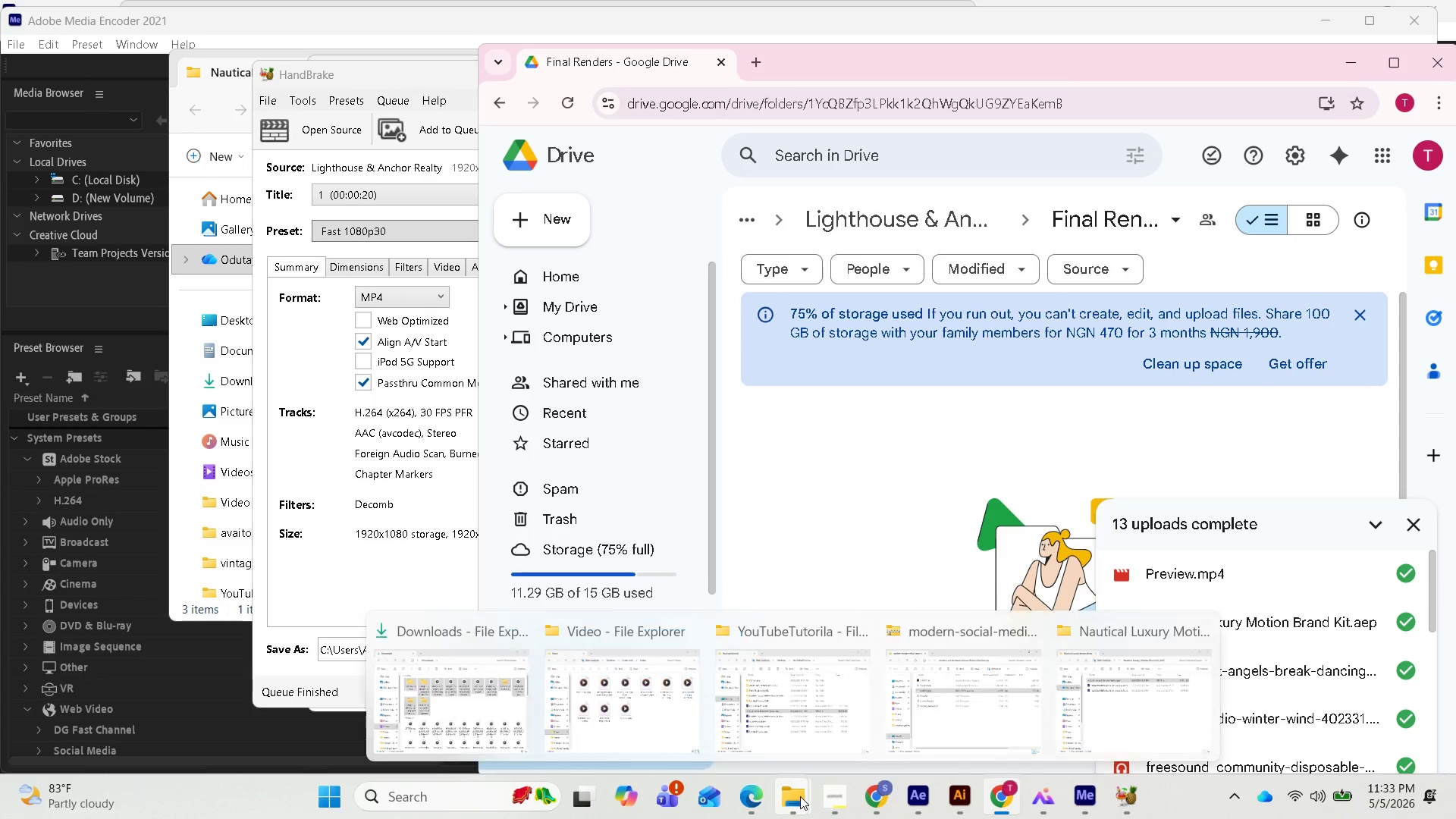 
wait(9.27)
 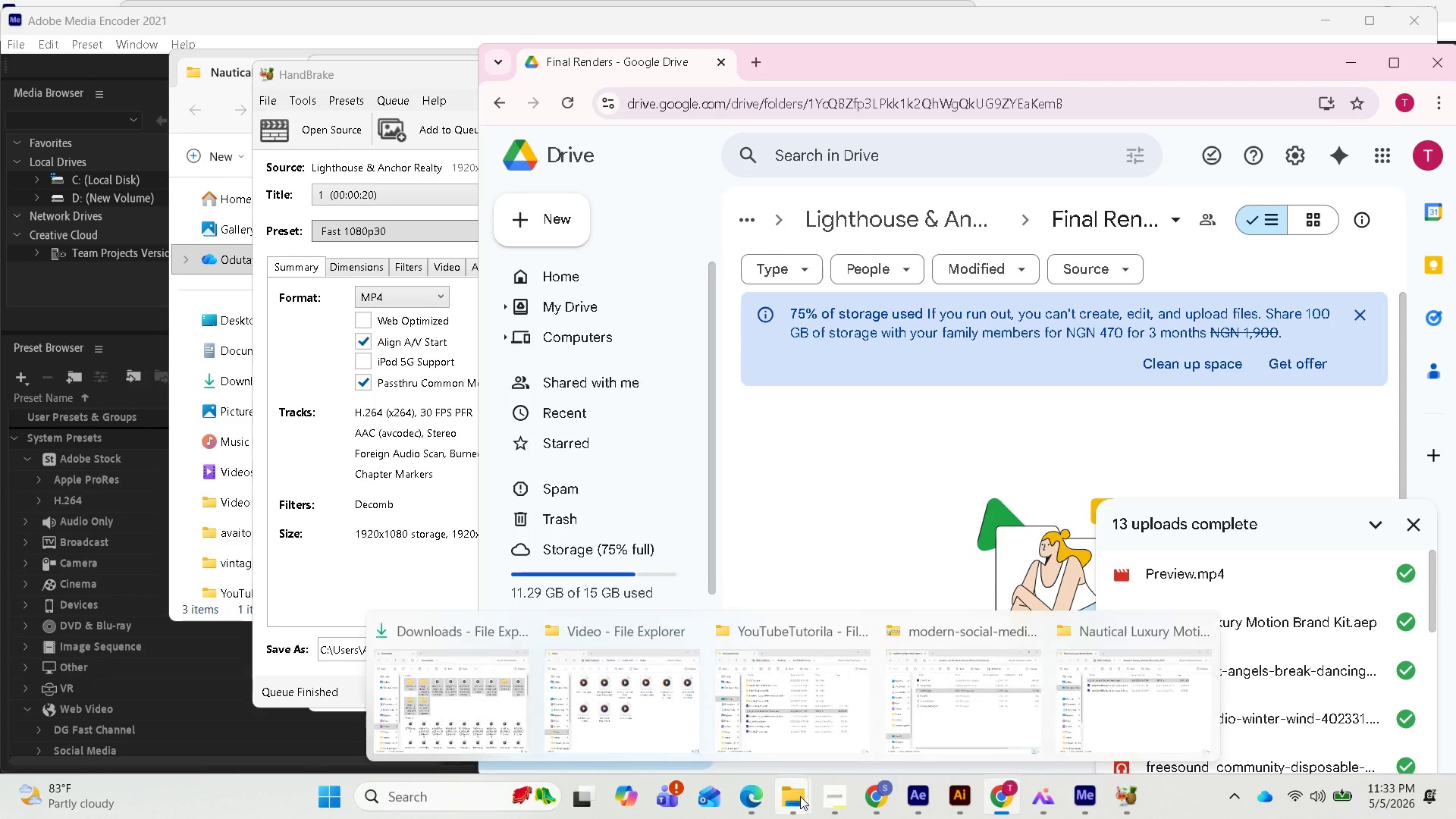 
left_click([652, 491])
 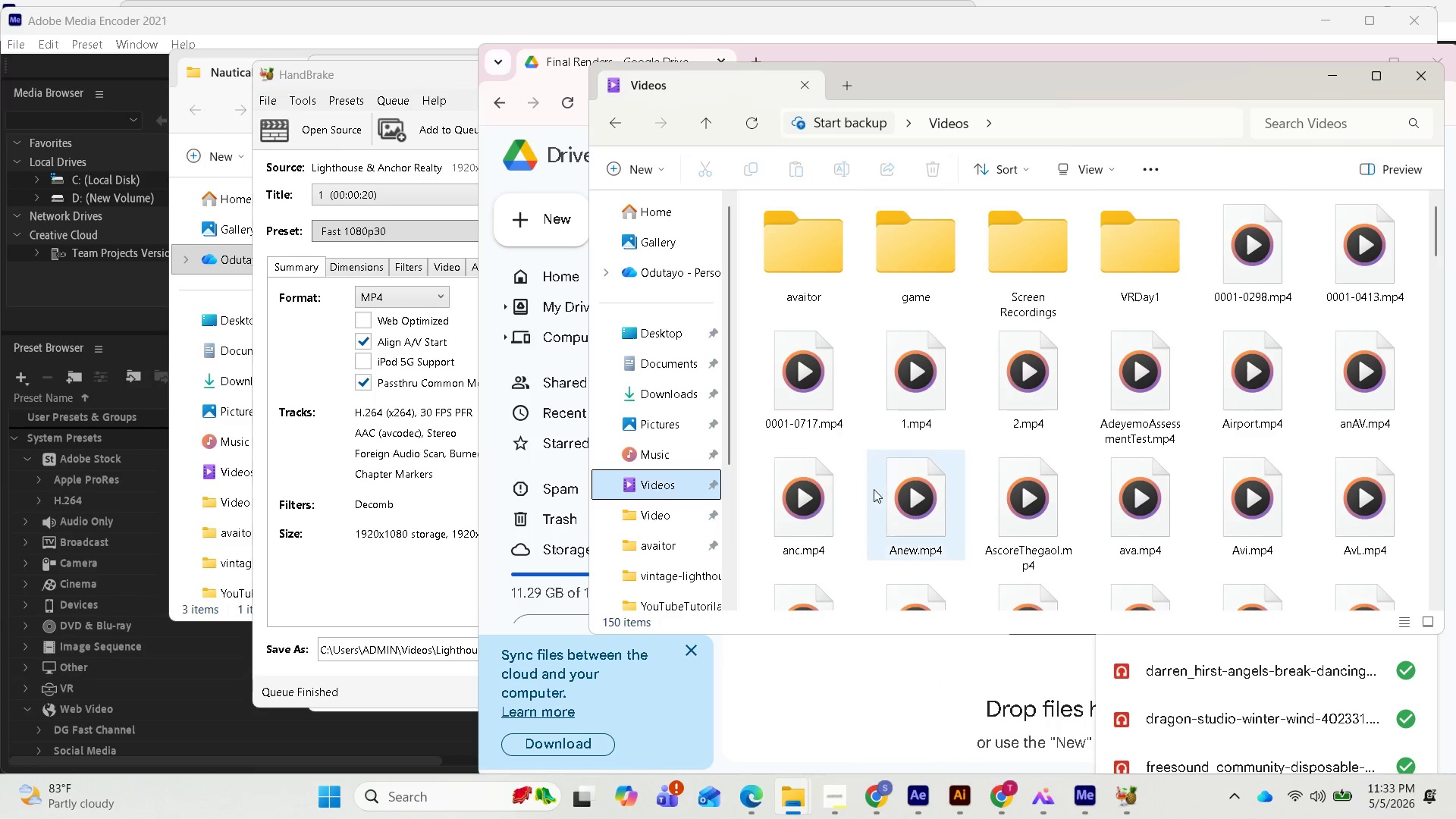 
scroll: coordinate [886, 505], scroll_direction: down, amount: 6.0
 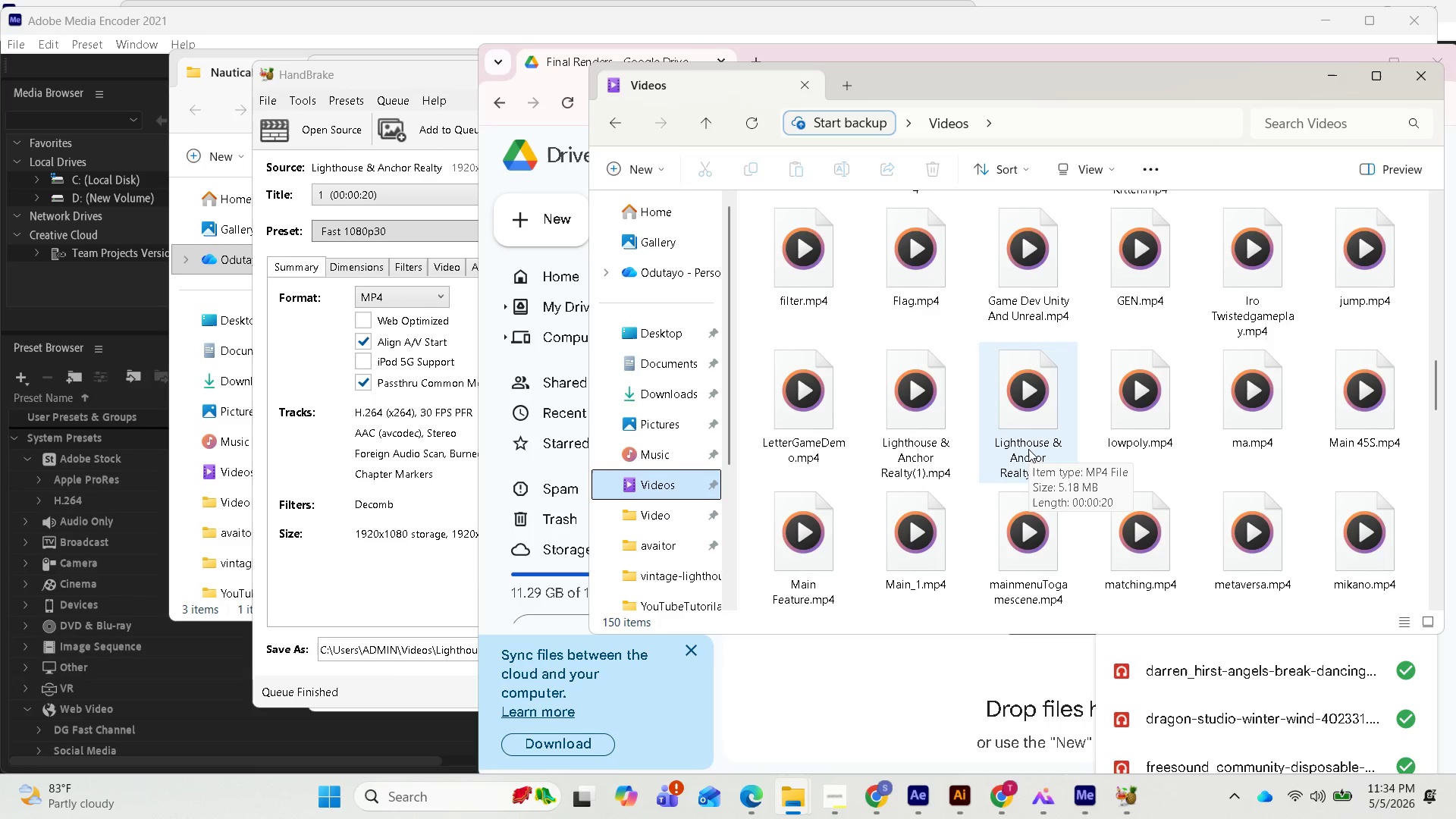 
left_click_drag(start_coordinate=[931, 444], to_coordinate=[848, 668])
 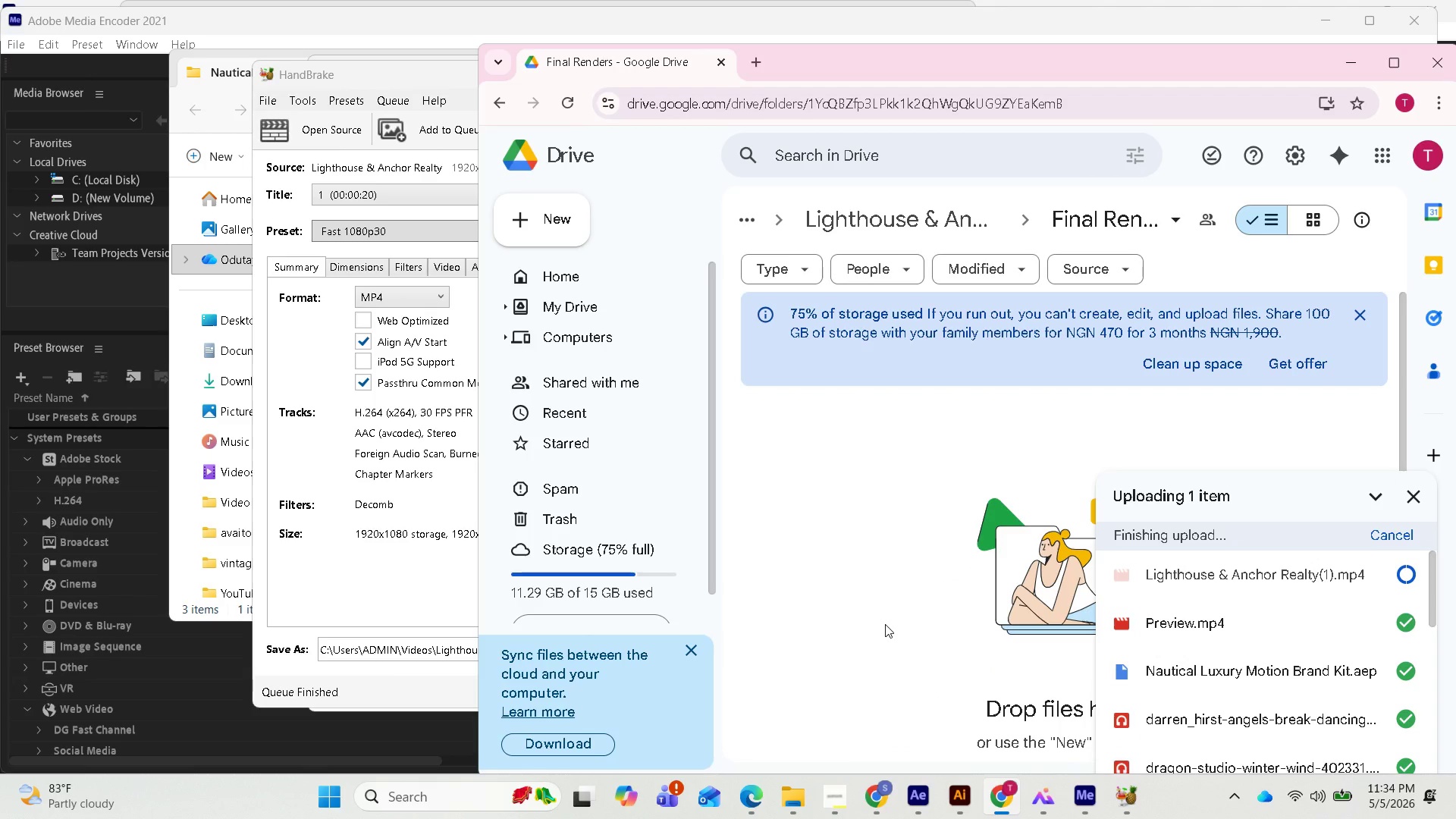 
wait(9.39)
 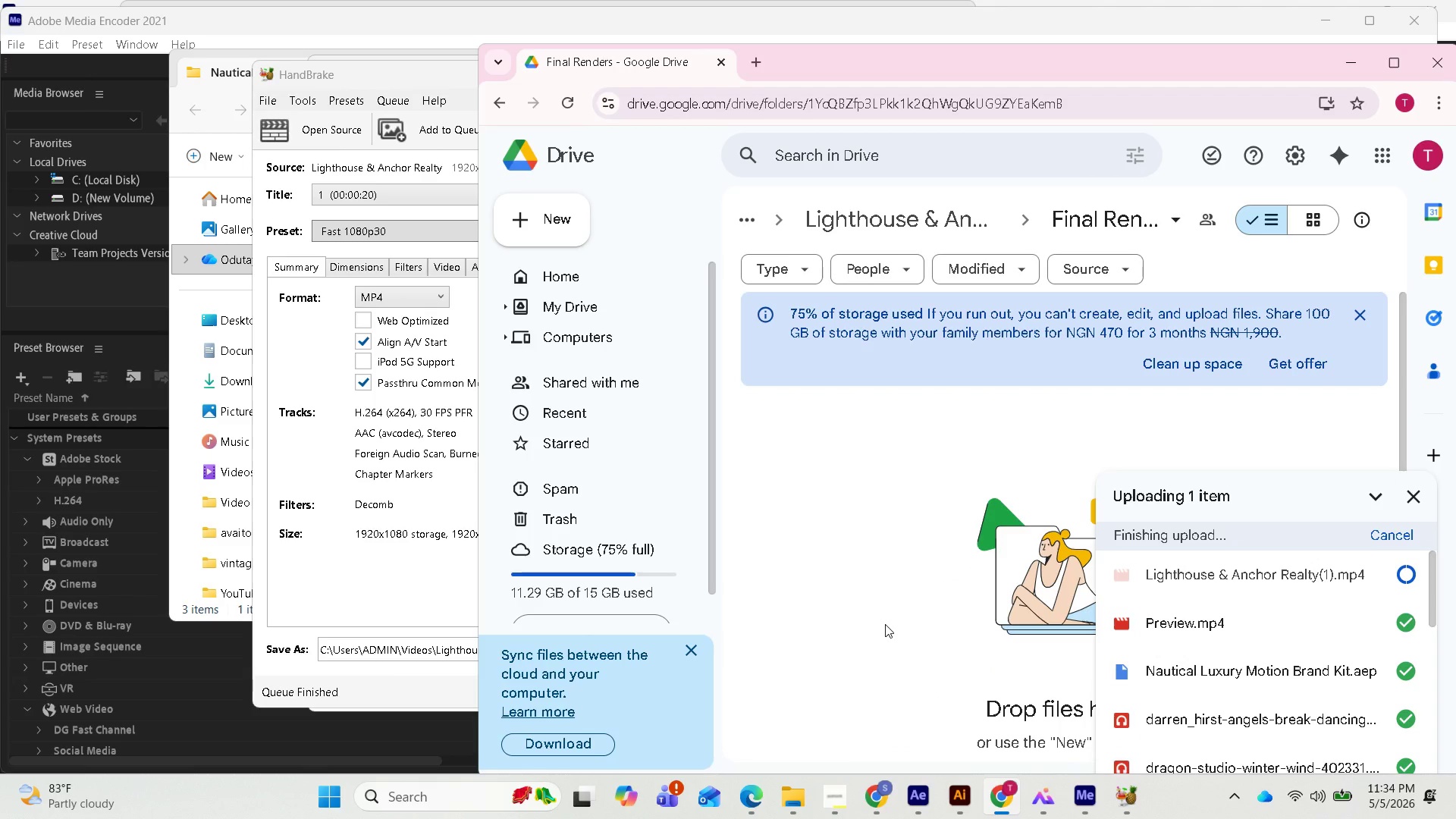 
left_click([268, 662])
 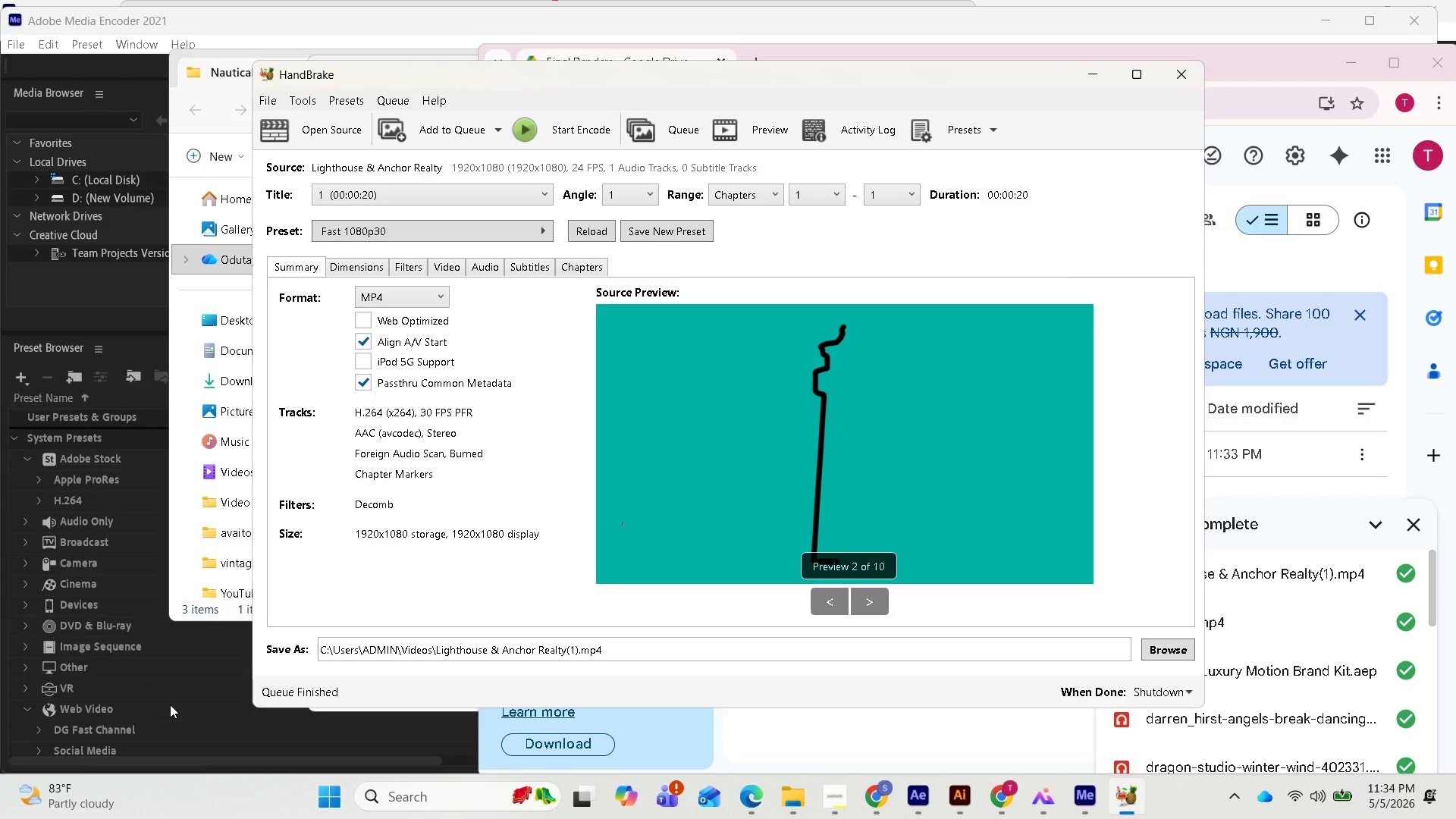 
wait(9.16)
 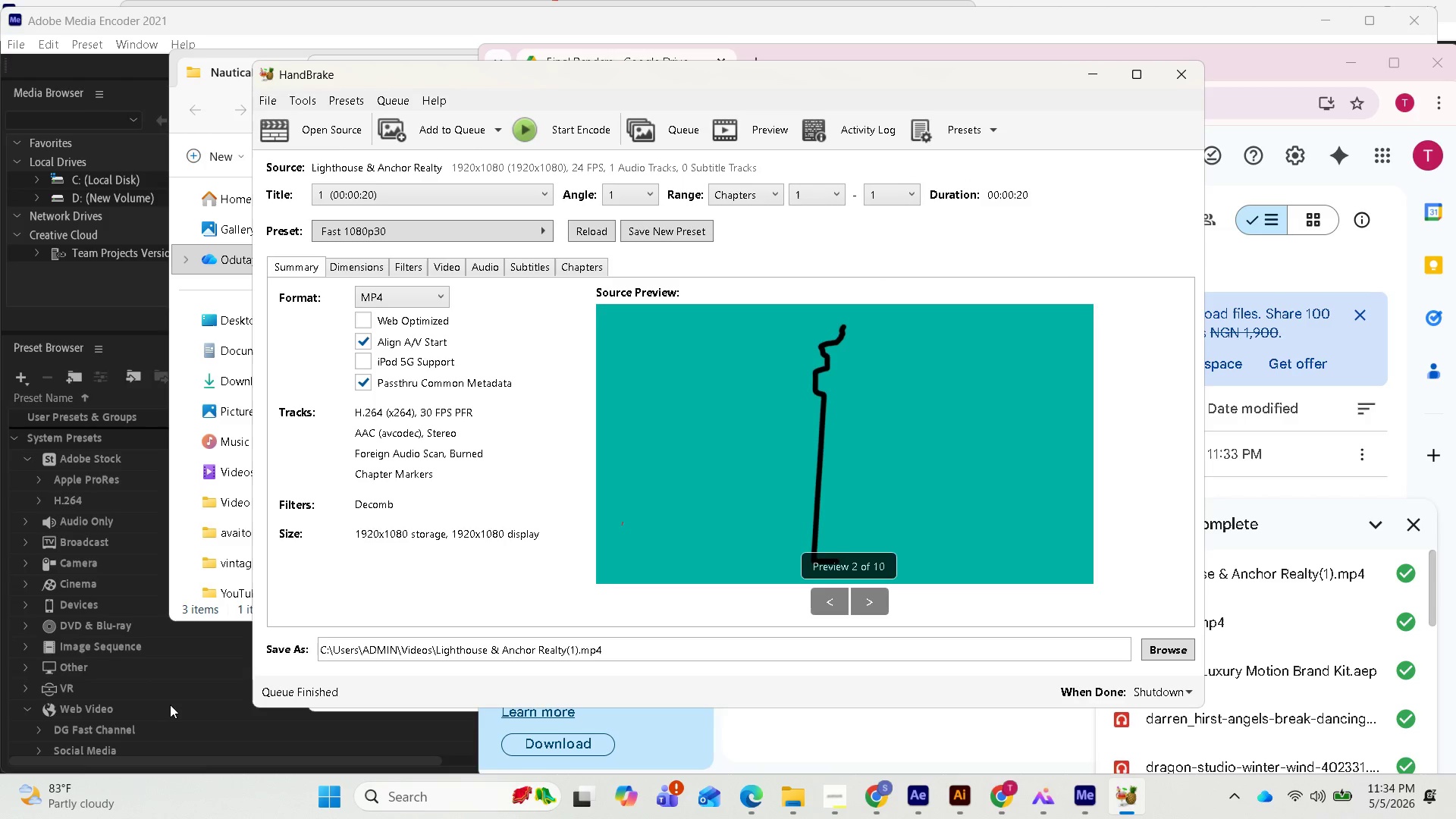 
left_click_drag(start_coordinate=[1073, 533], to_coordinate=[962, 500])
 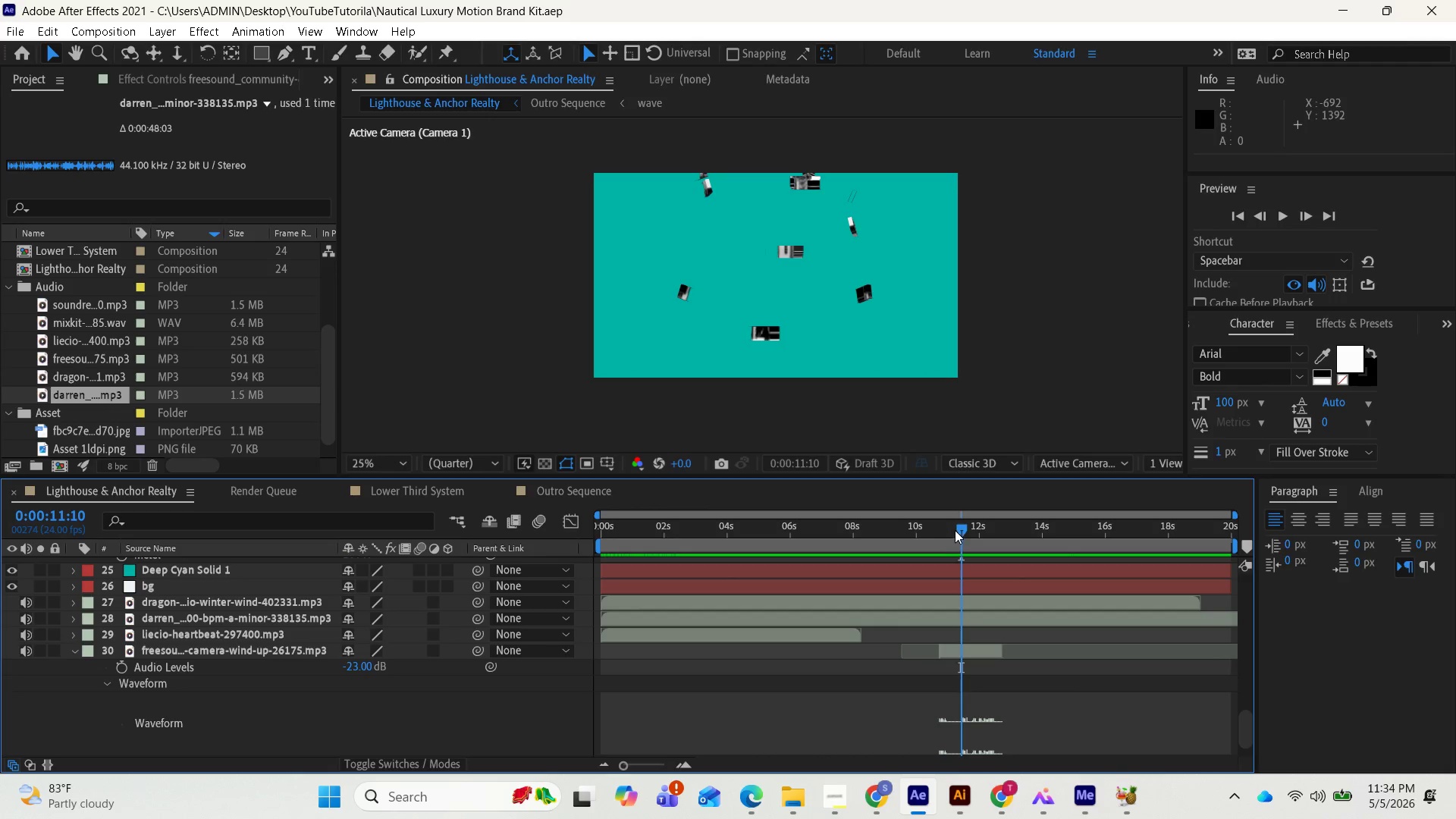 
left_click_drag(start_coordinate=[956, 527], to_coordinate=[952, 535])
 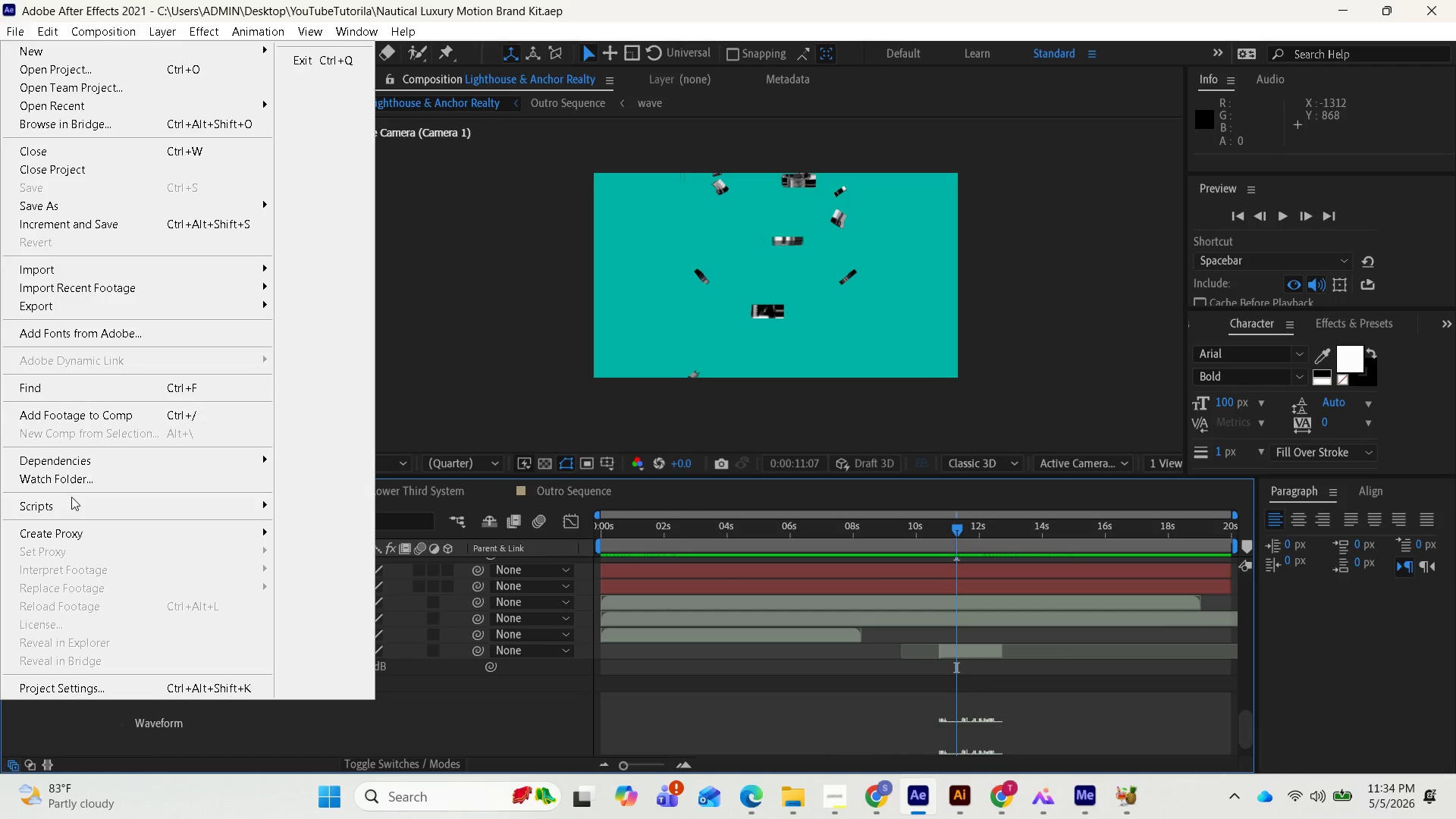 
wait(9.45)
 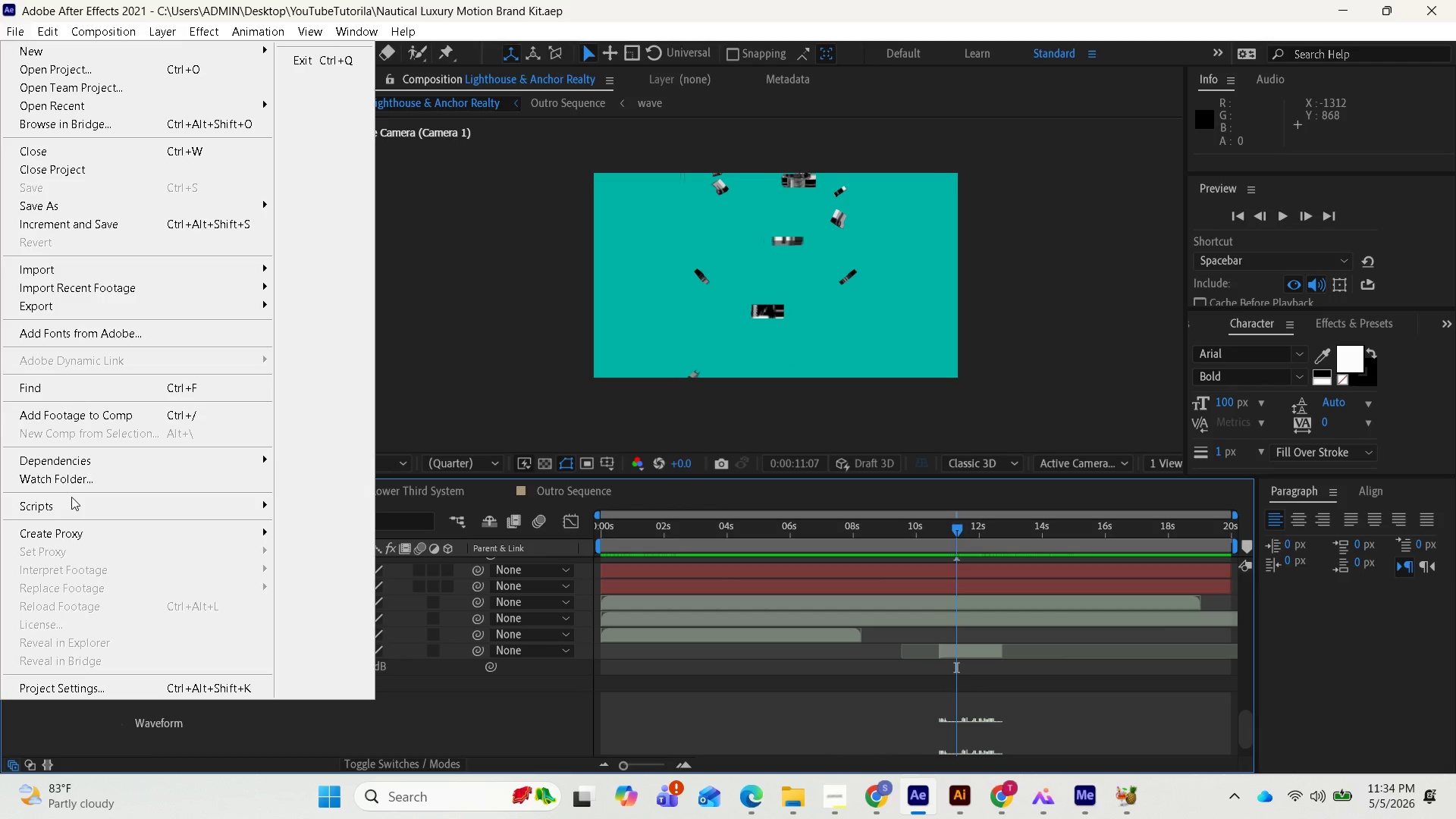 
left_click([353, 309])
 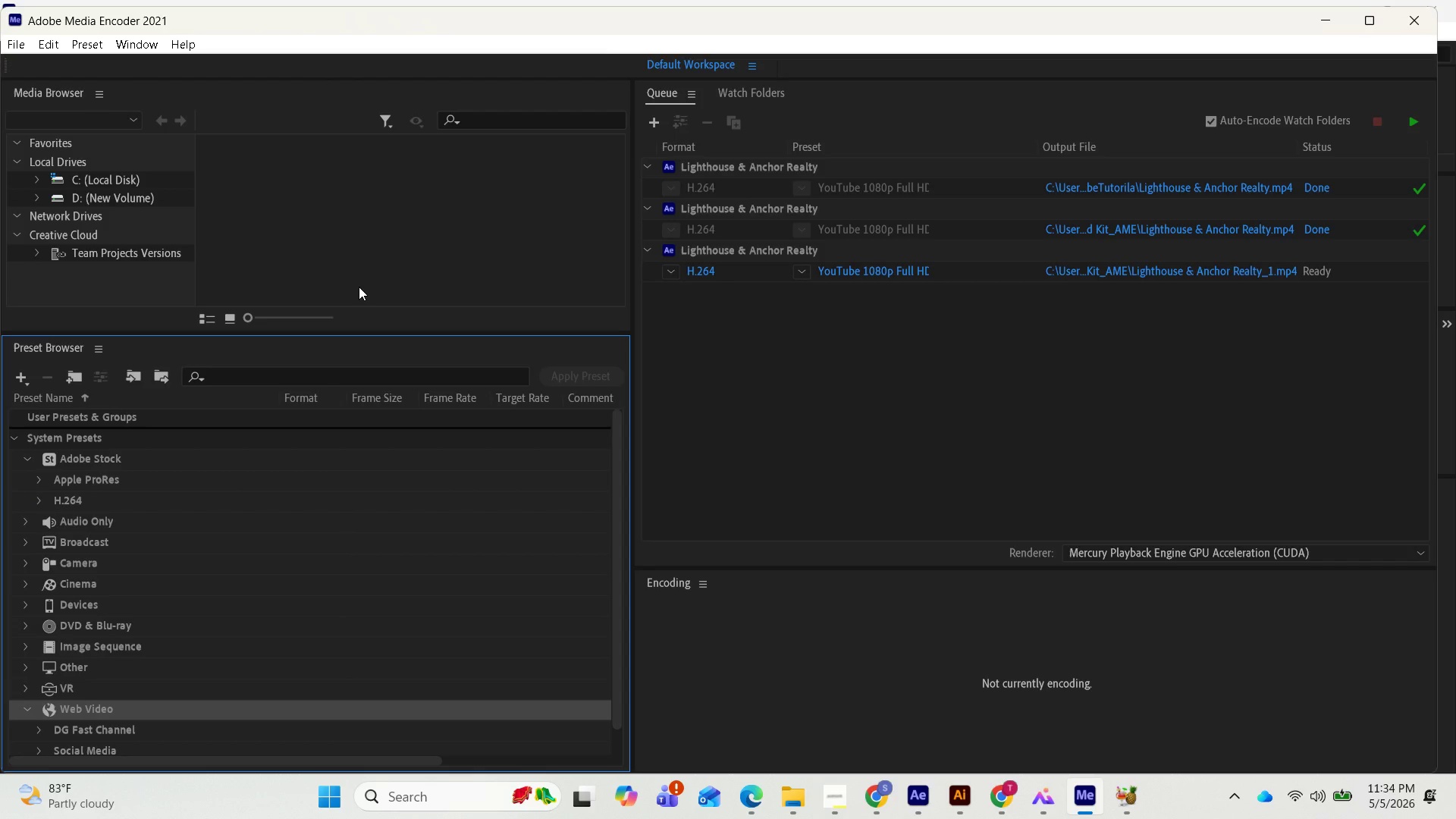 
wait(11.83)
 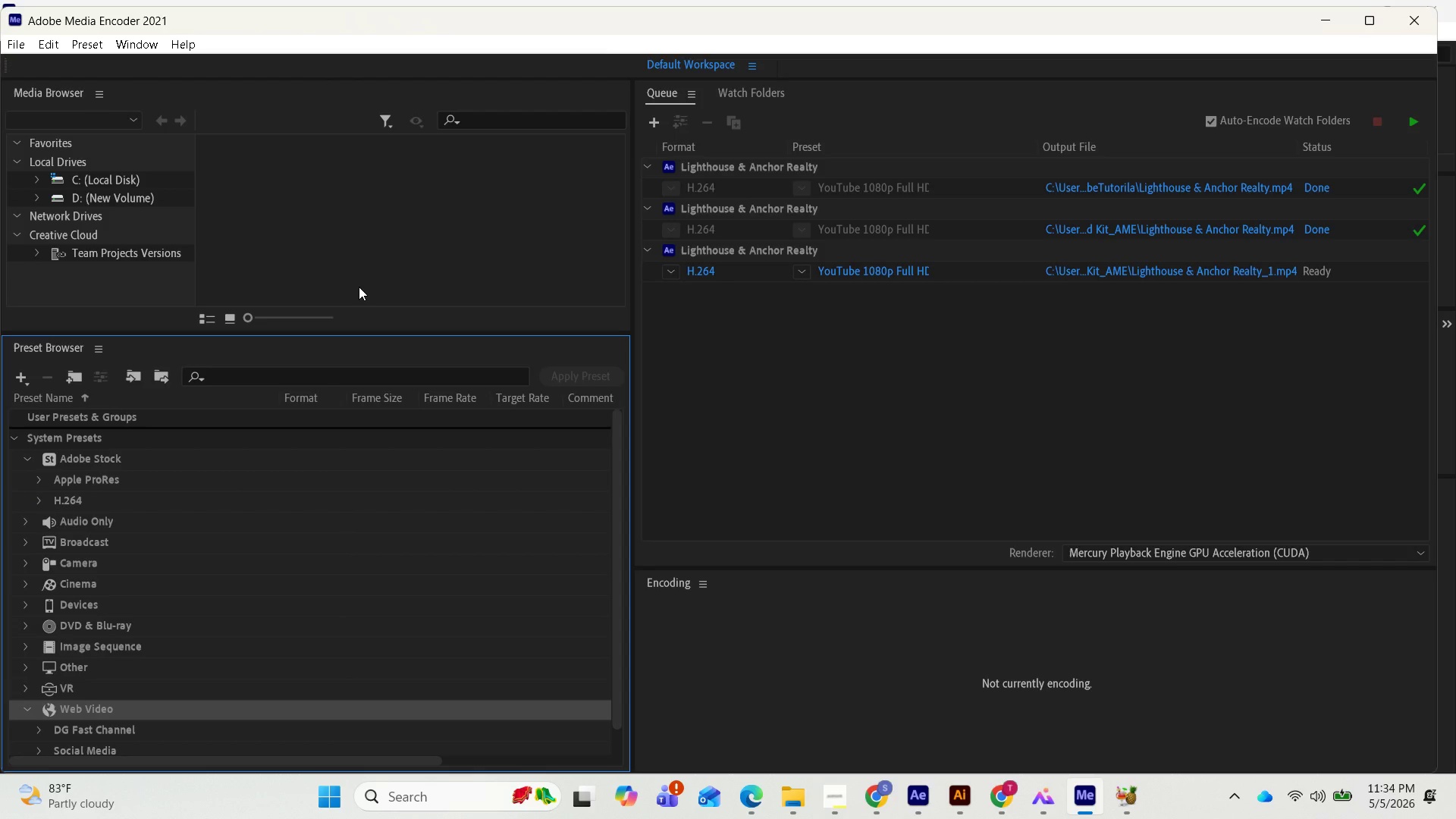 
left_click([676, 276])
 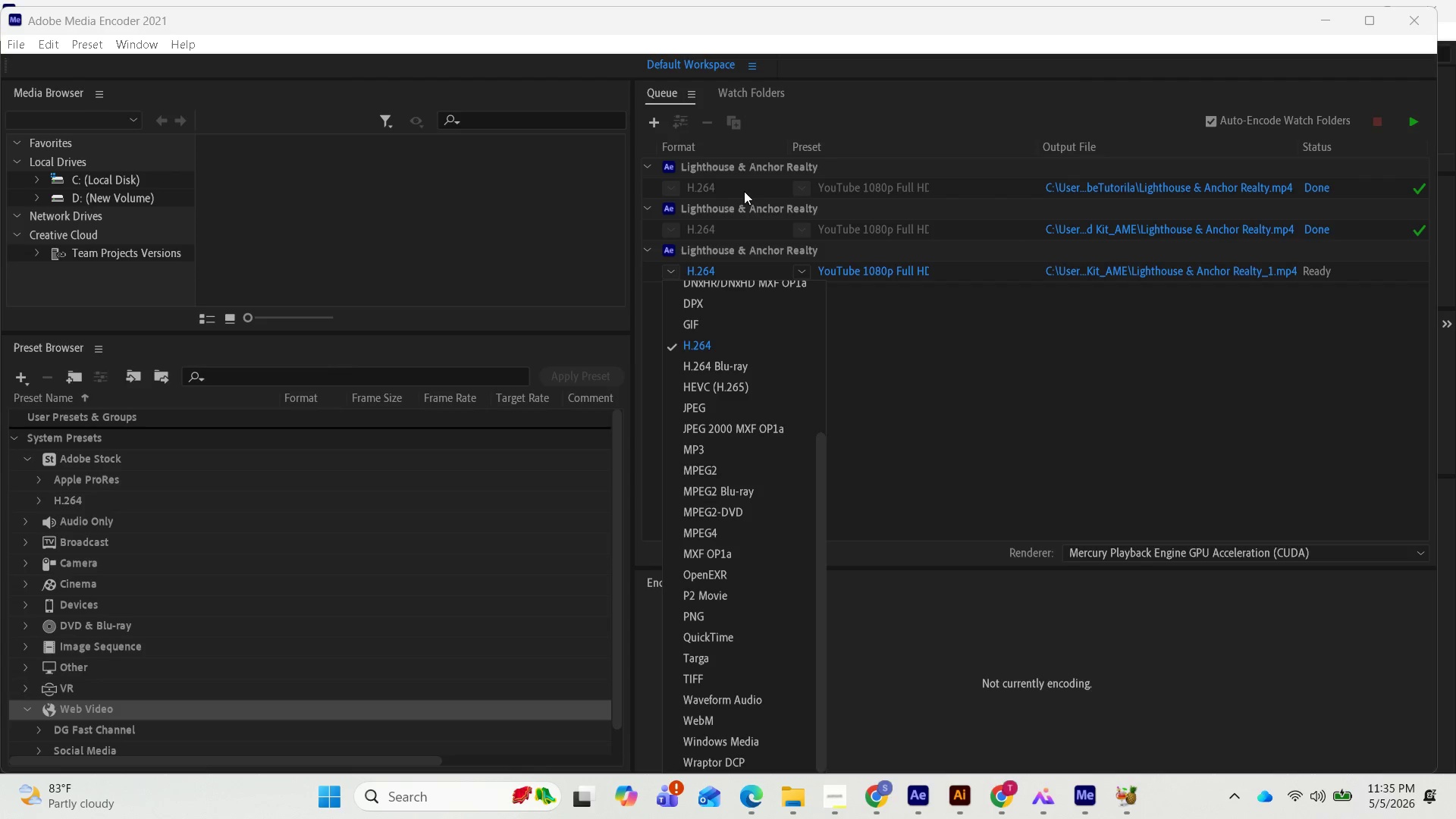 